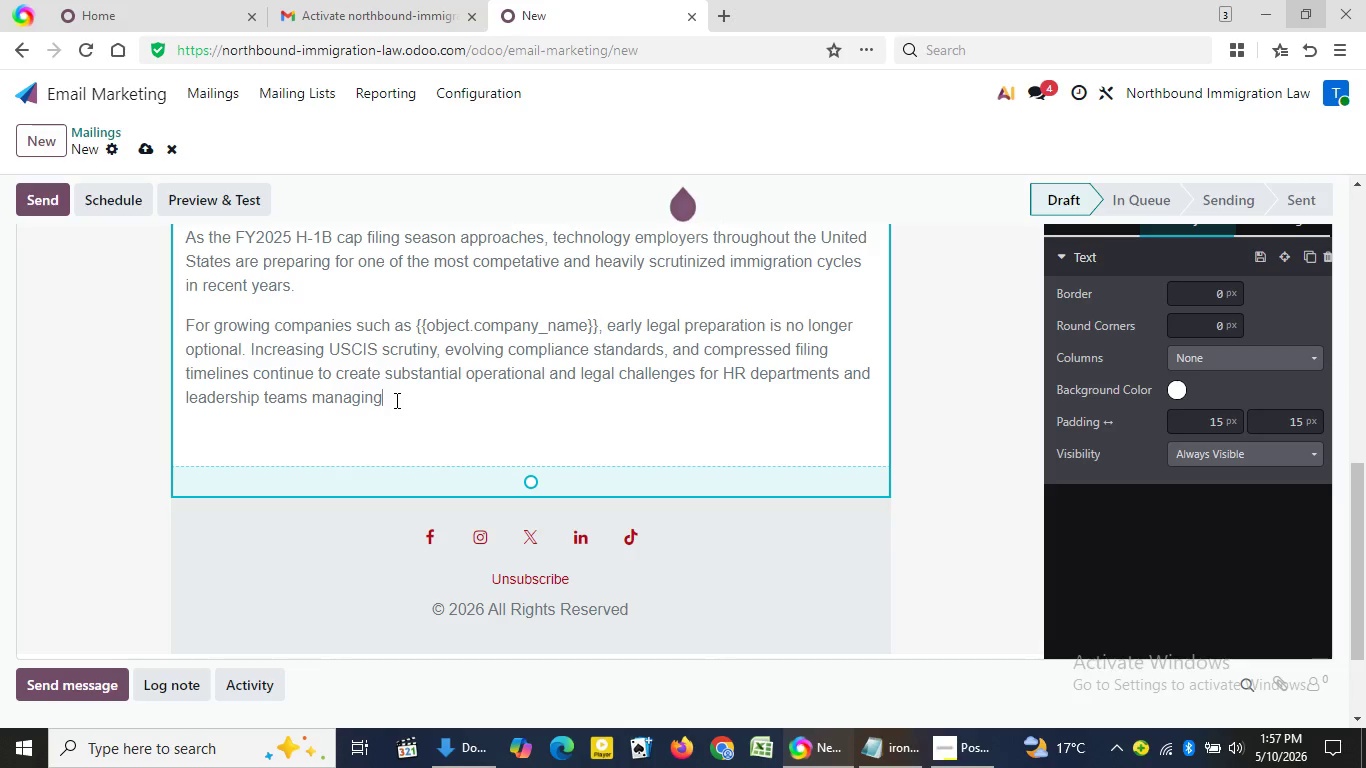 
wait(7.95)
 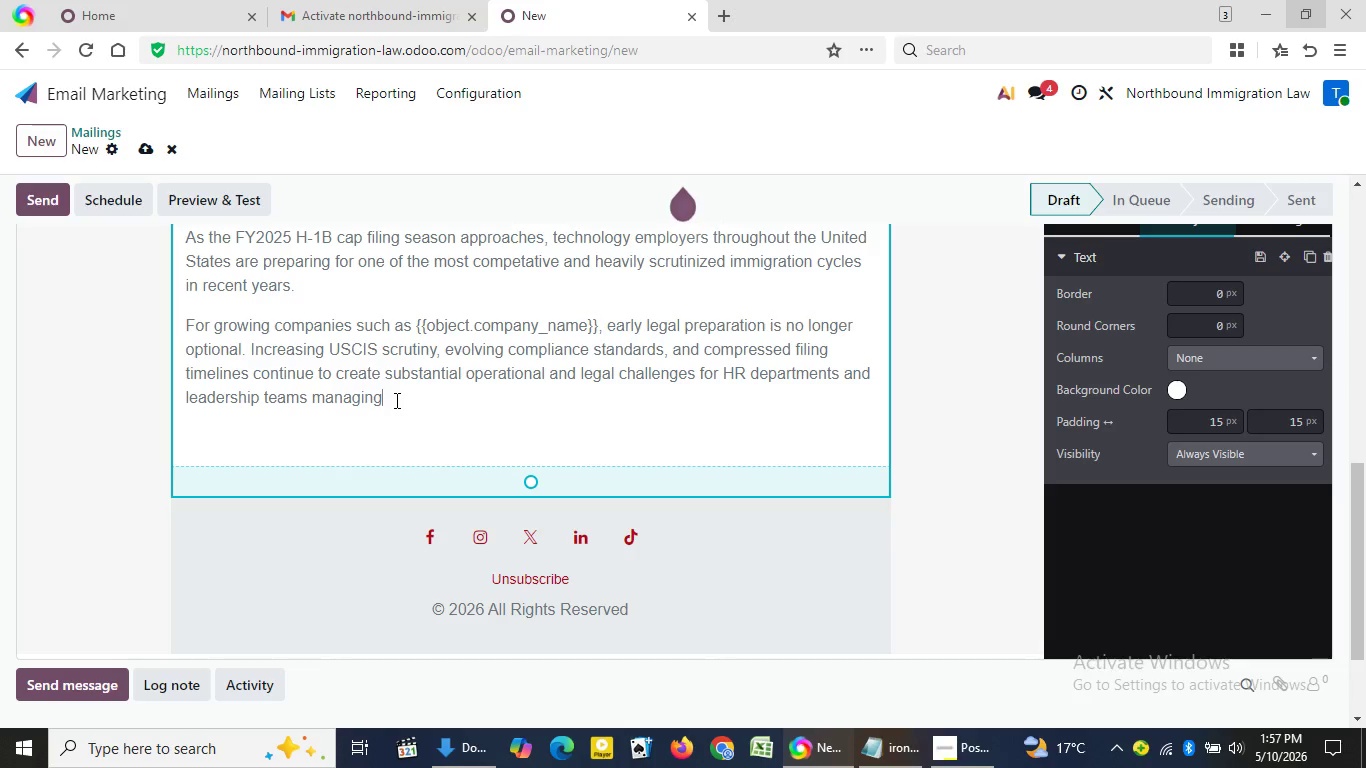 
type( foreign national hiring.)
 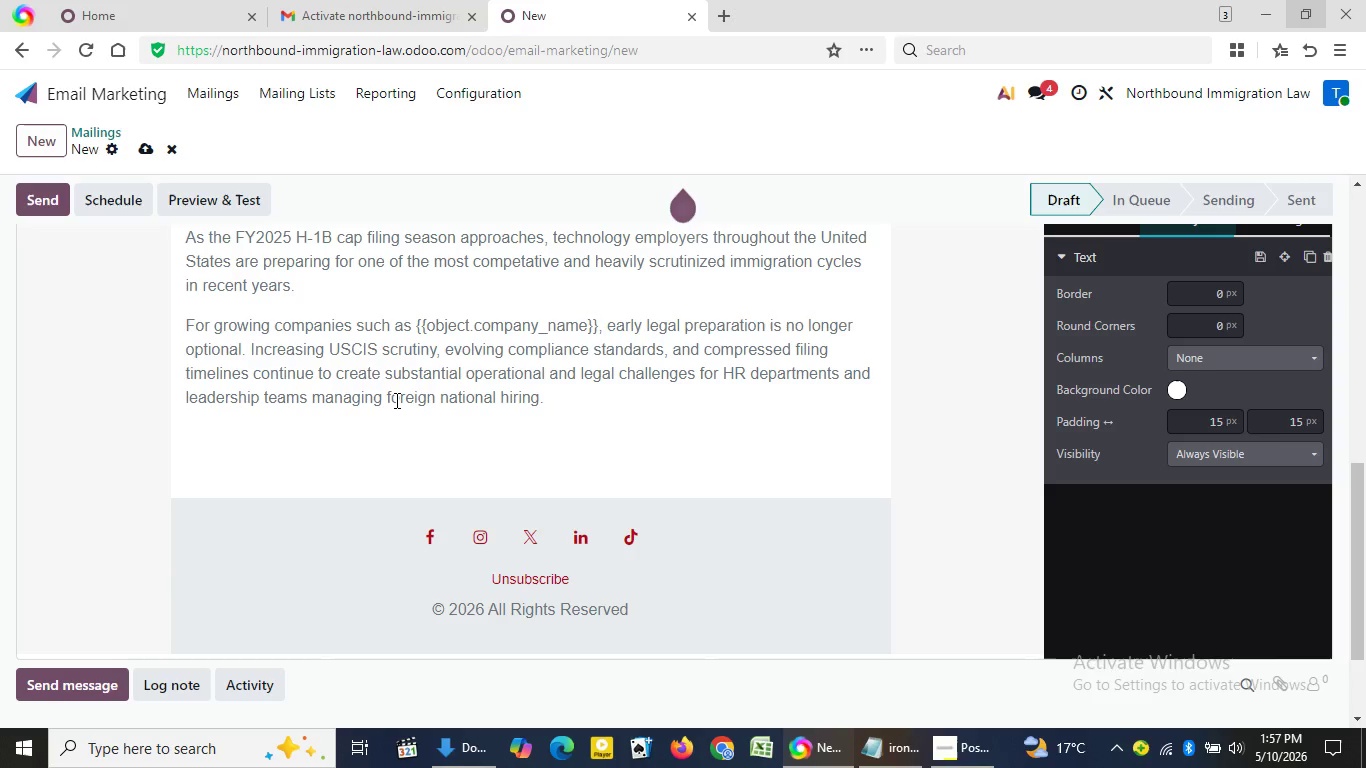 
key(Enter)
 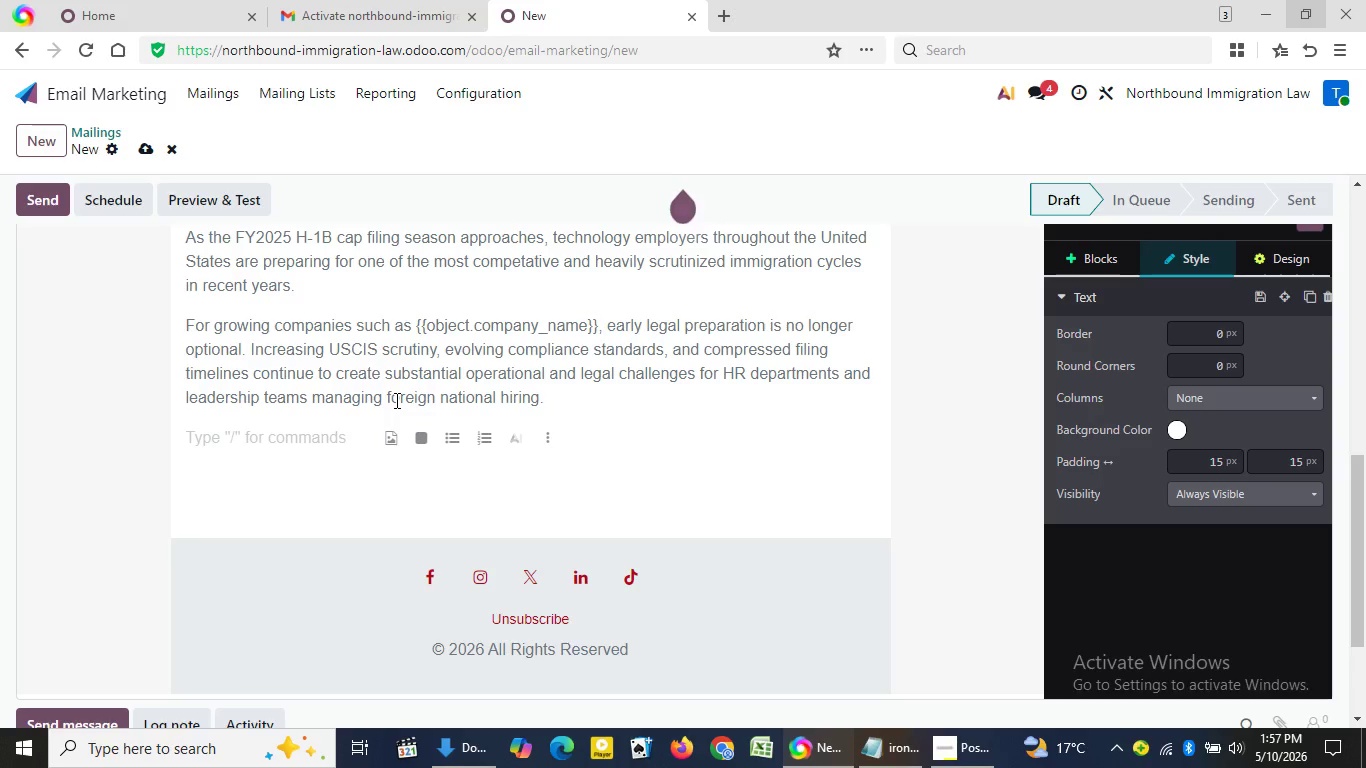 
type(Northbound Immigration Law is a boutique immigration practice dedicated exclusively )
 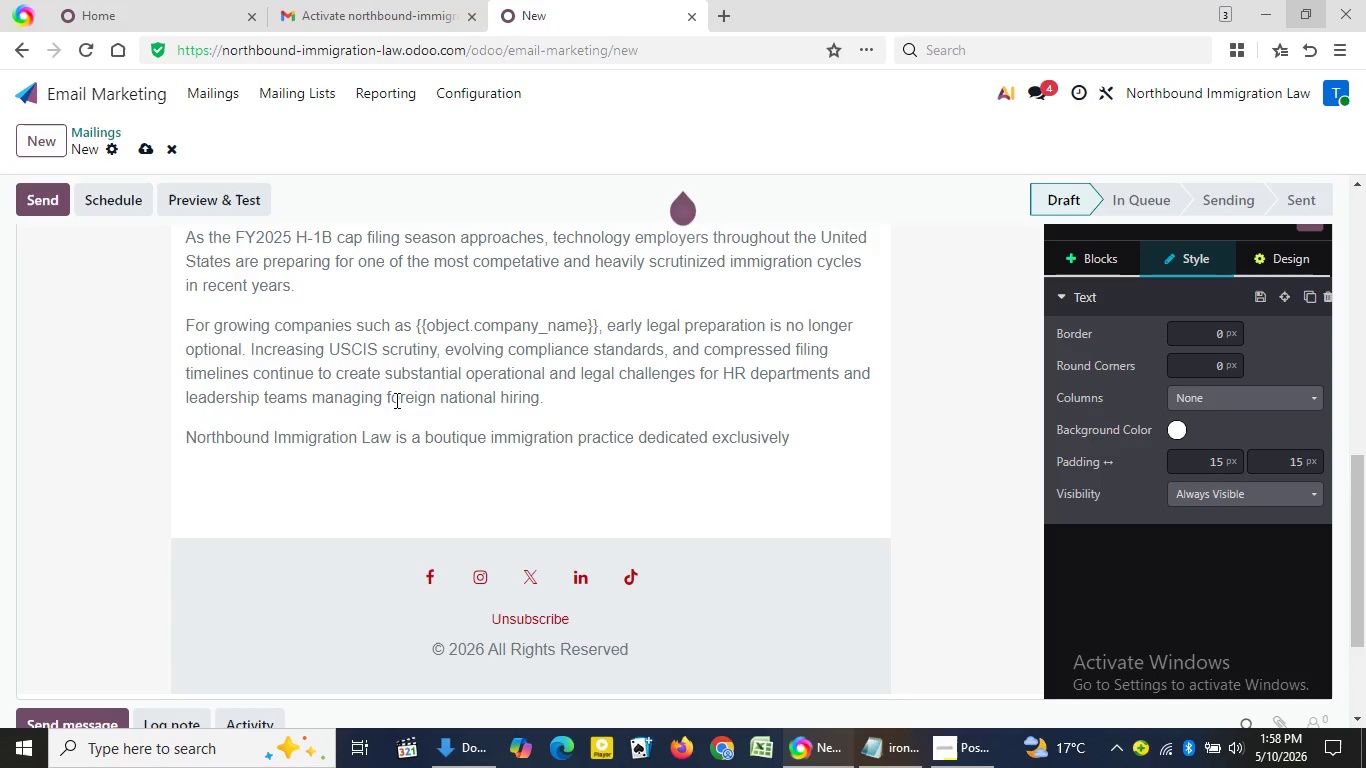 
type(to employment-based immigration)
 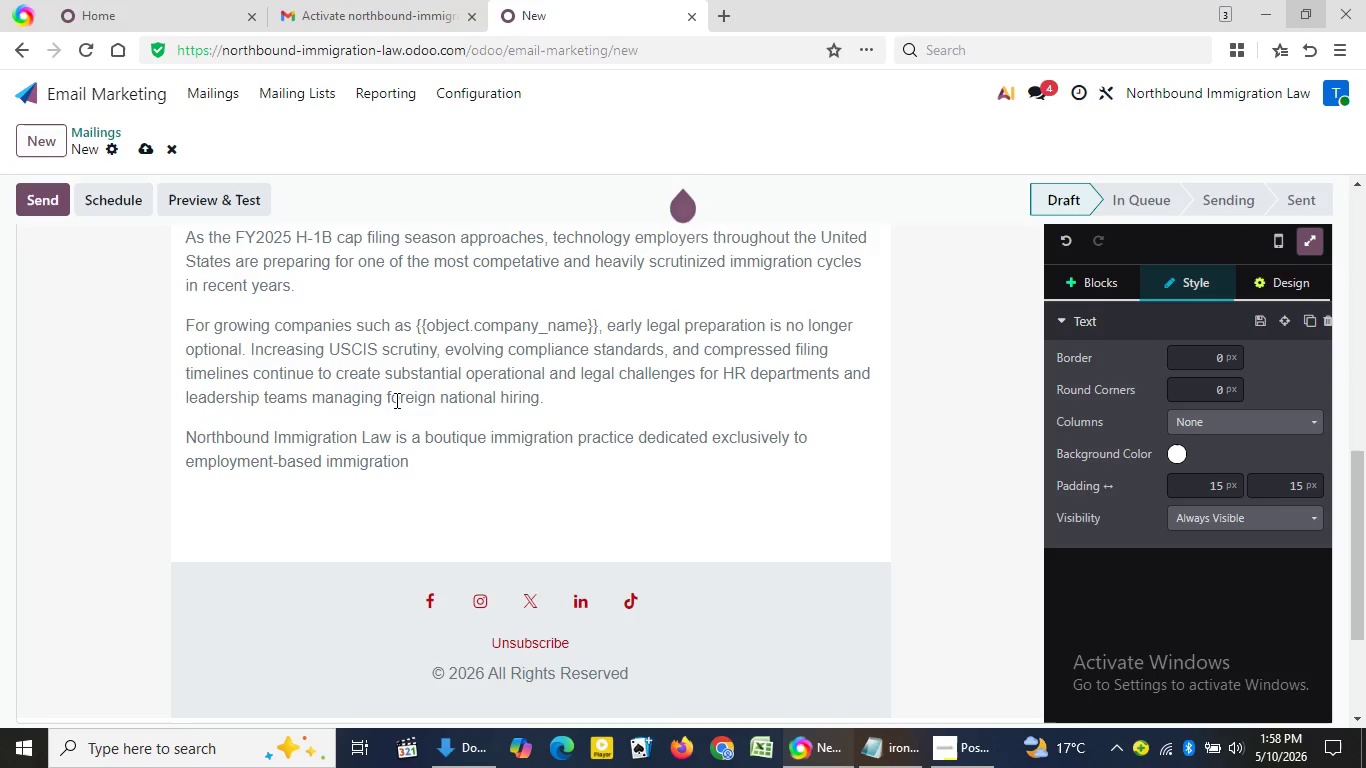 
wait(5.3)
 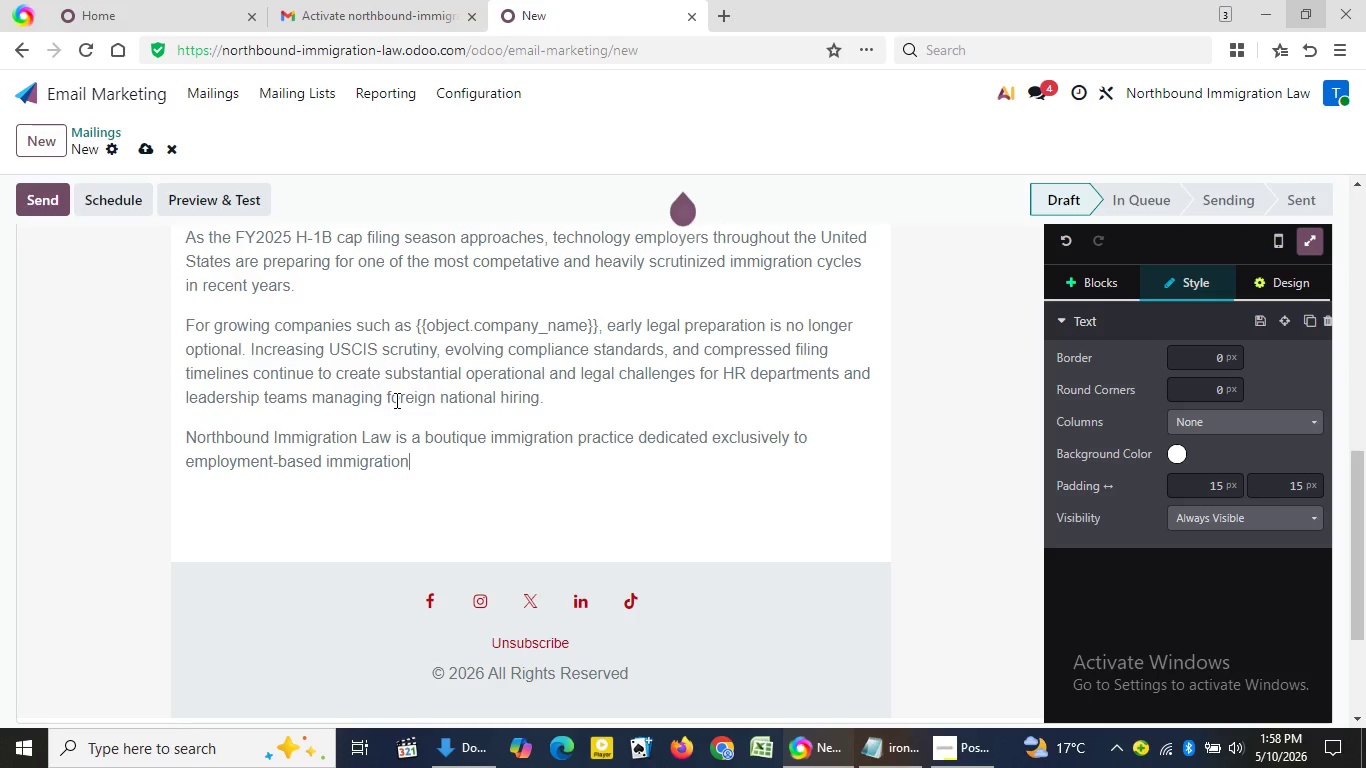 
type( mattt)
key(Backspace)
type(ers for the technology and enginer)
 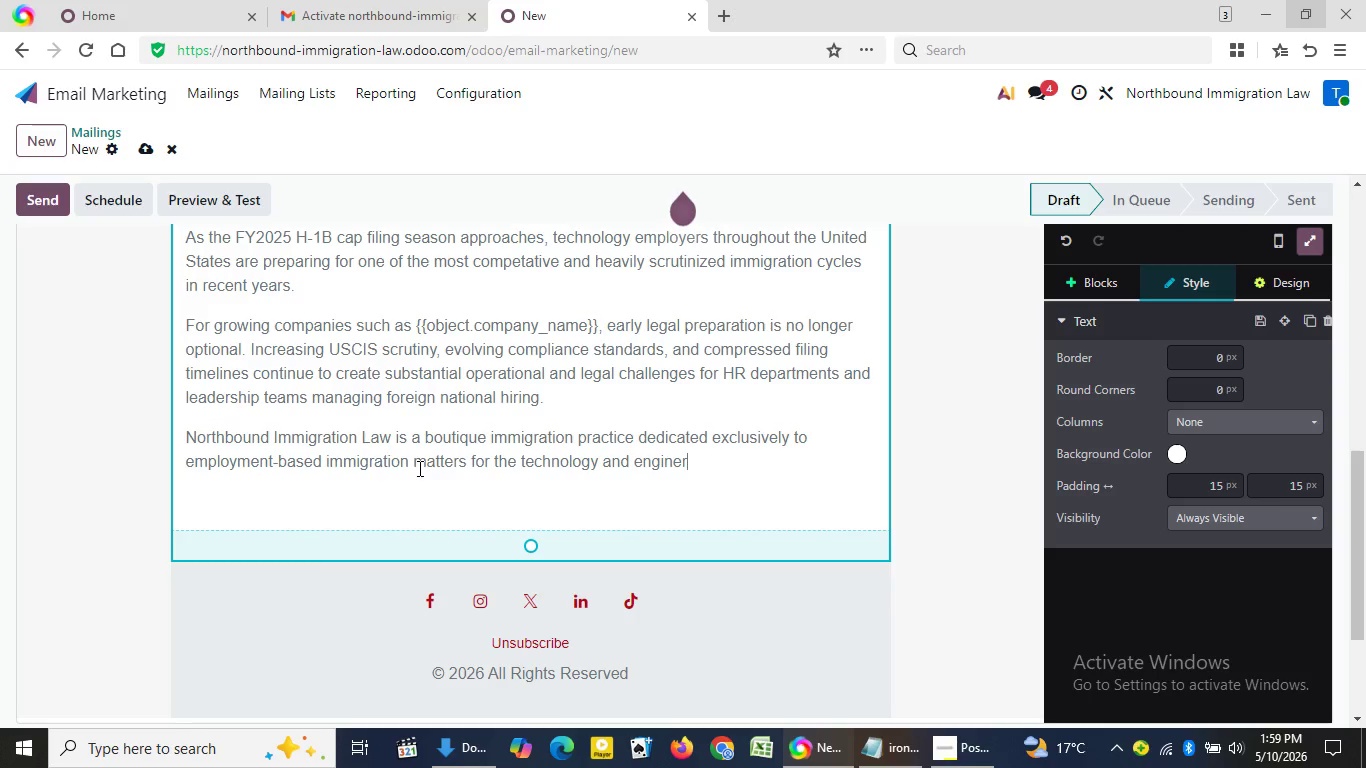 
wait(6.22)
 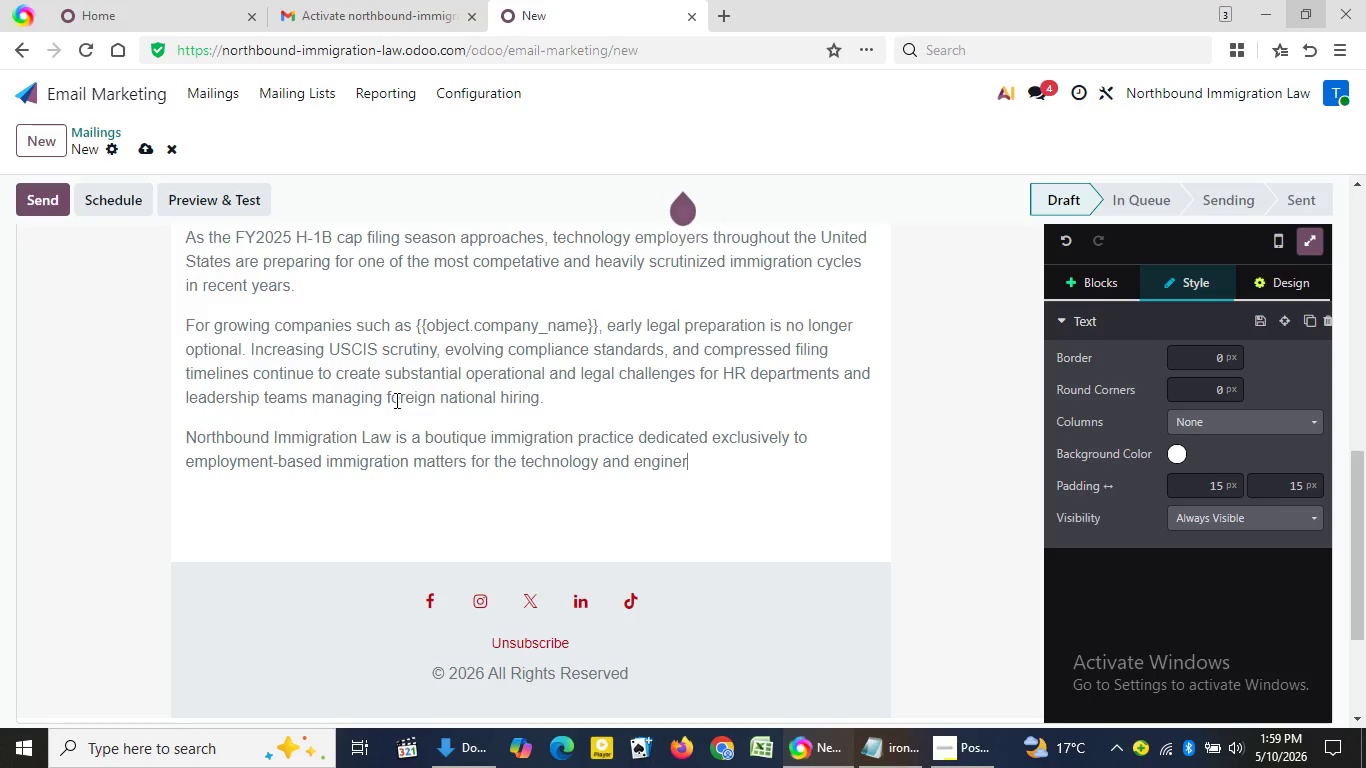 
key(Backspace)
type(ering sectors )
key(Backspace)
type(.)
 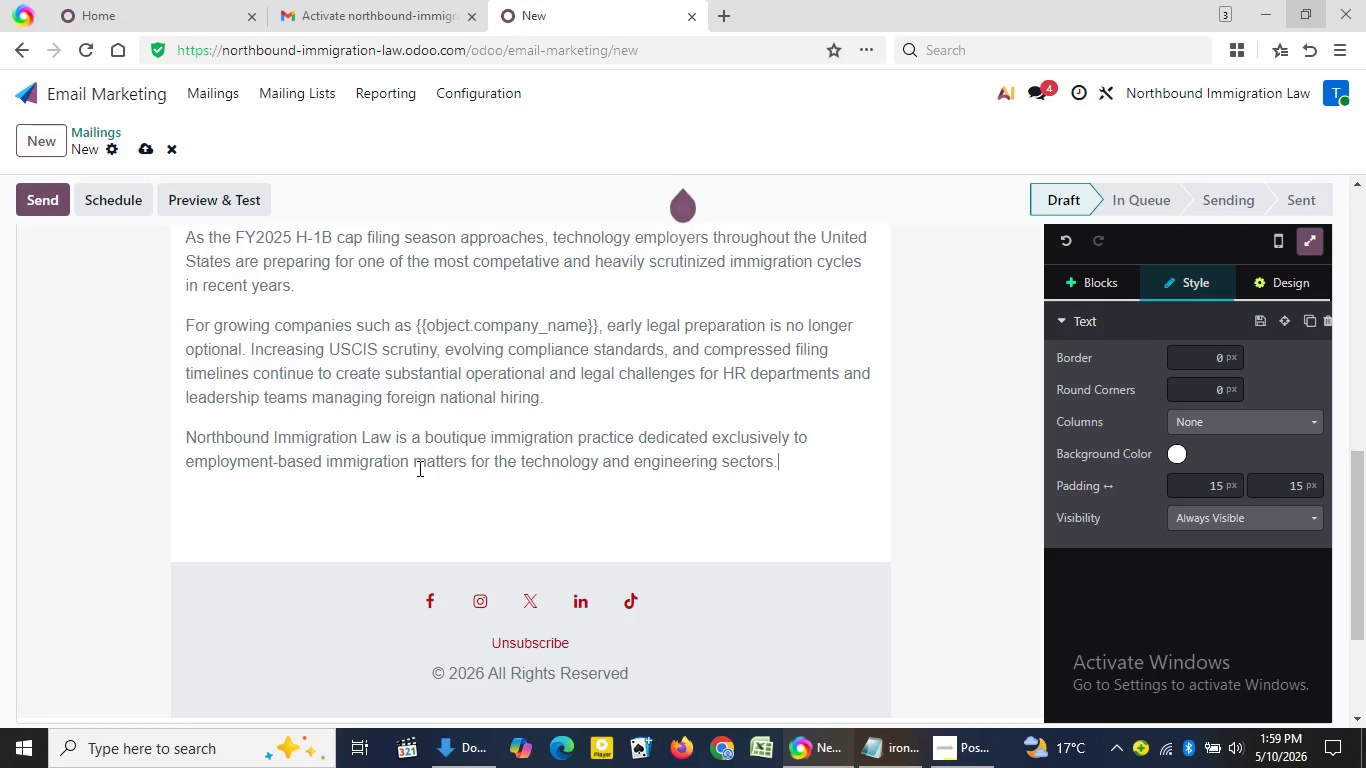 
key(Enter)
 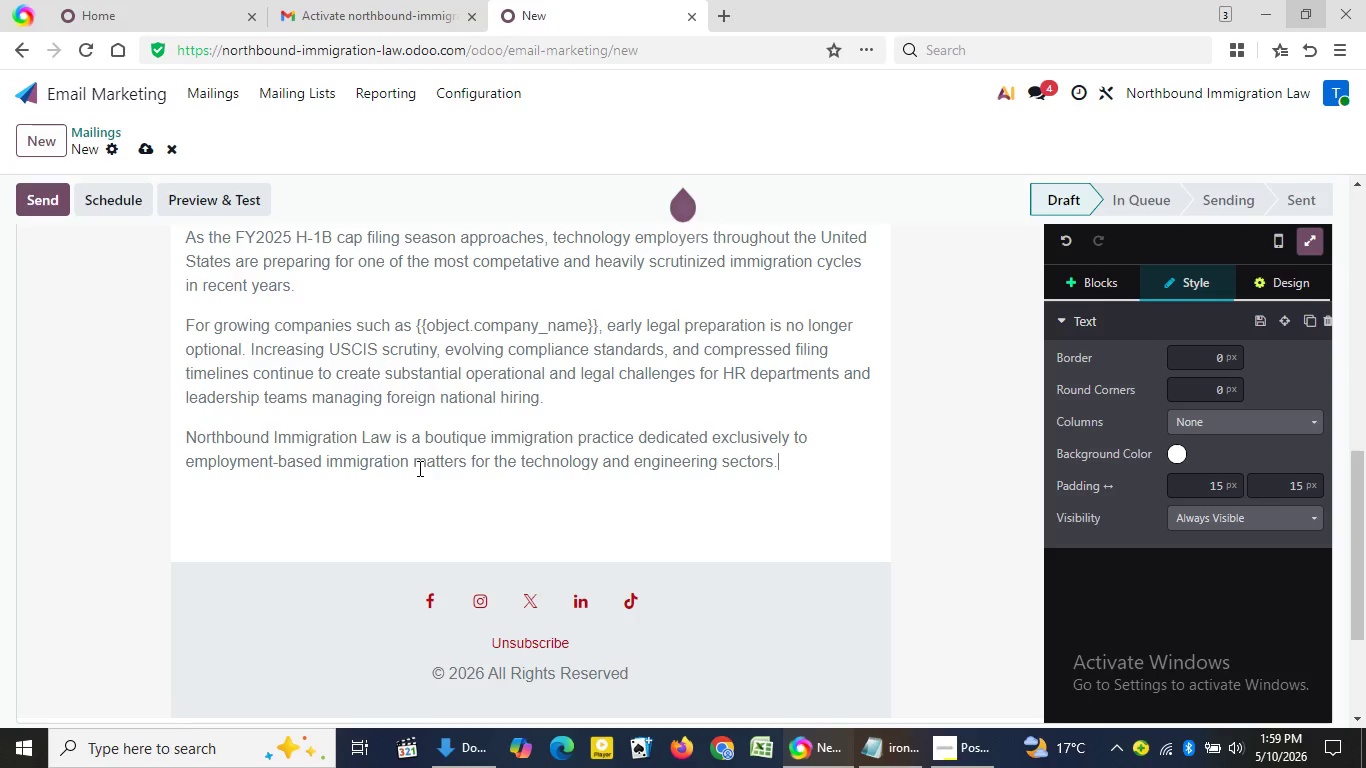 
key(Backspace)
type(Our attorneys work directly with founders, HR directors, talent acquisition teams, and operations leadership to develop streamlined H-1B filing strategues that reduce administrative burden while protecting long-term workforce planning objectives.)
 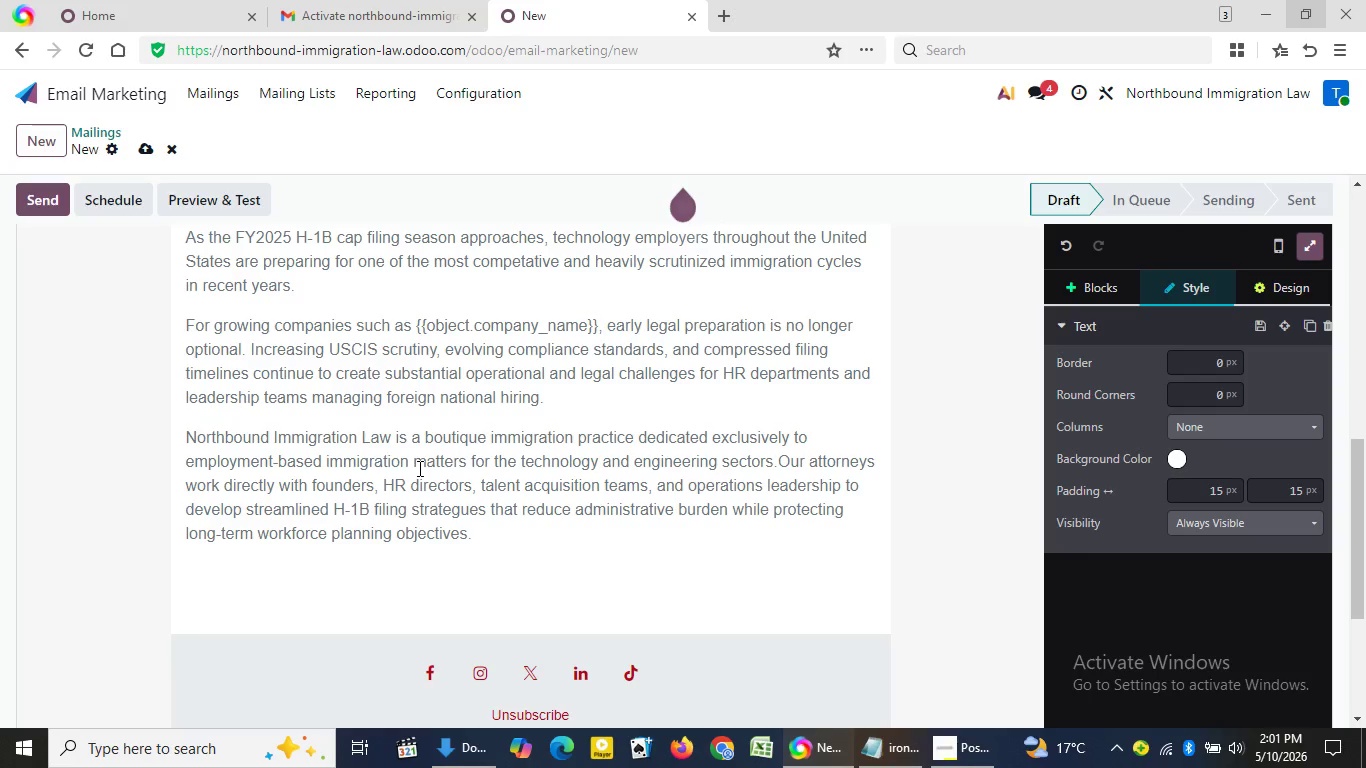 
key(Enter)
 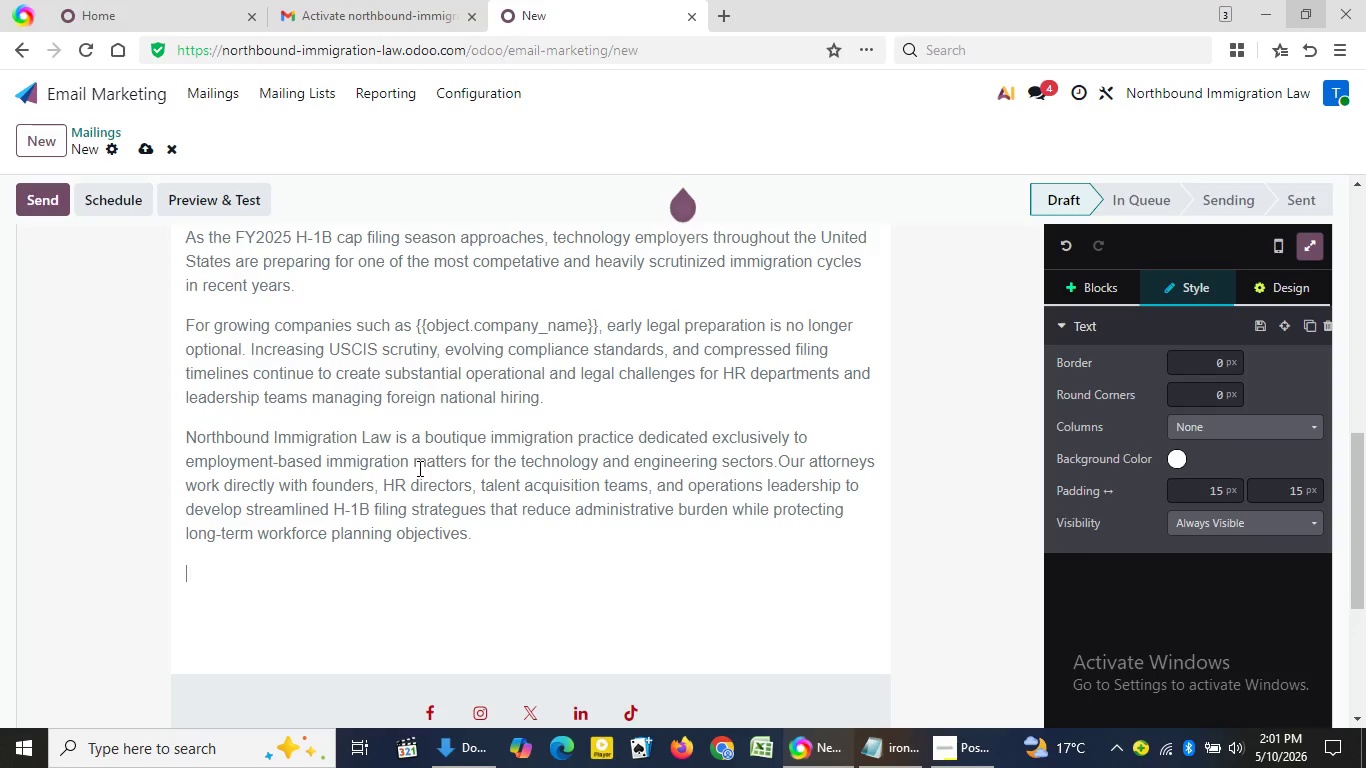 
type(We routinely assist employers )
 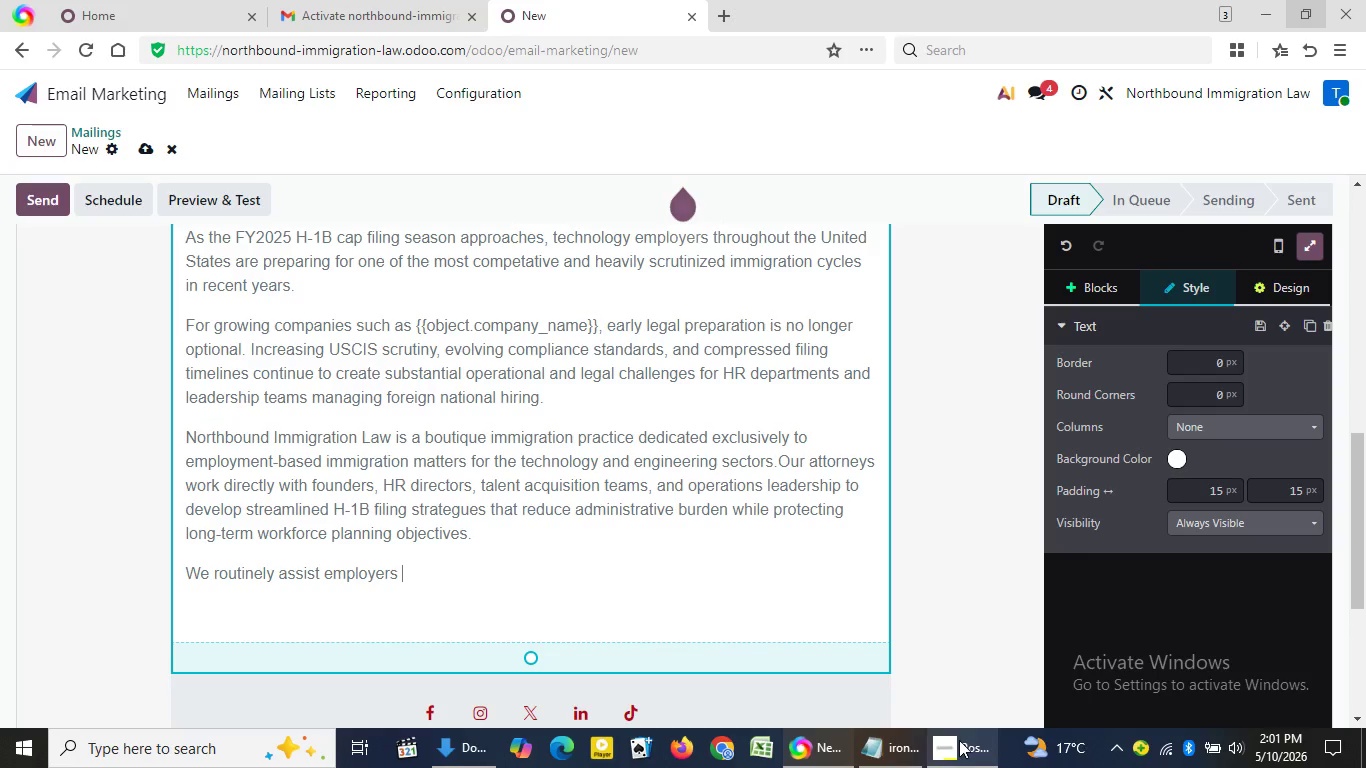 
left_click([959, 740])